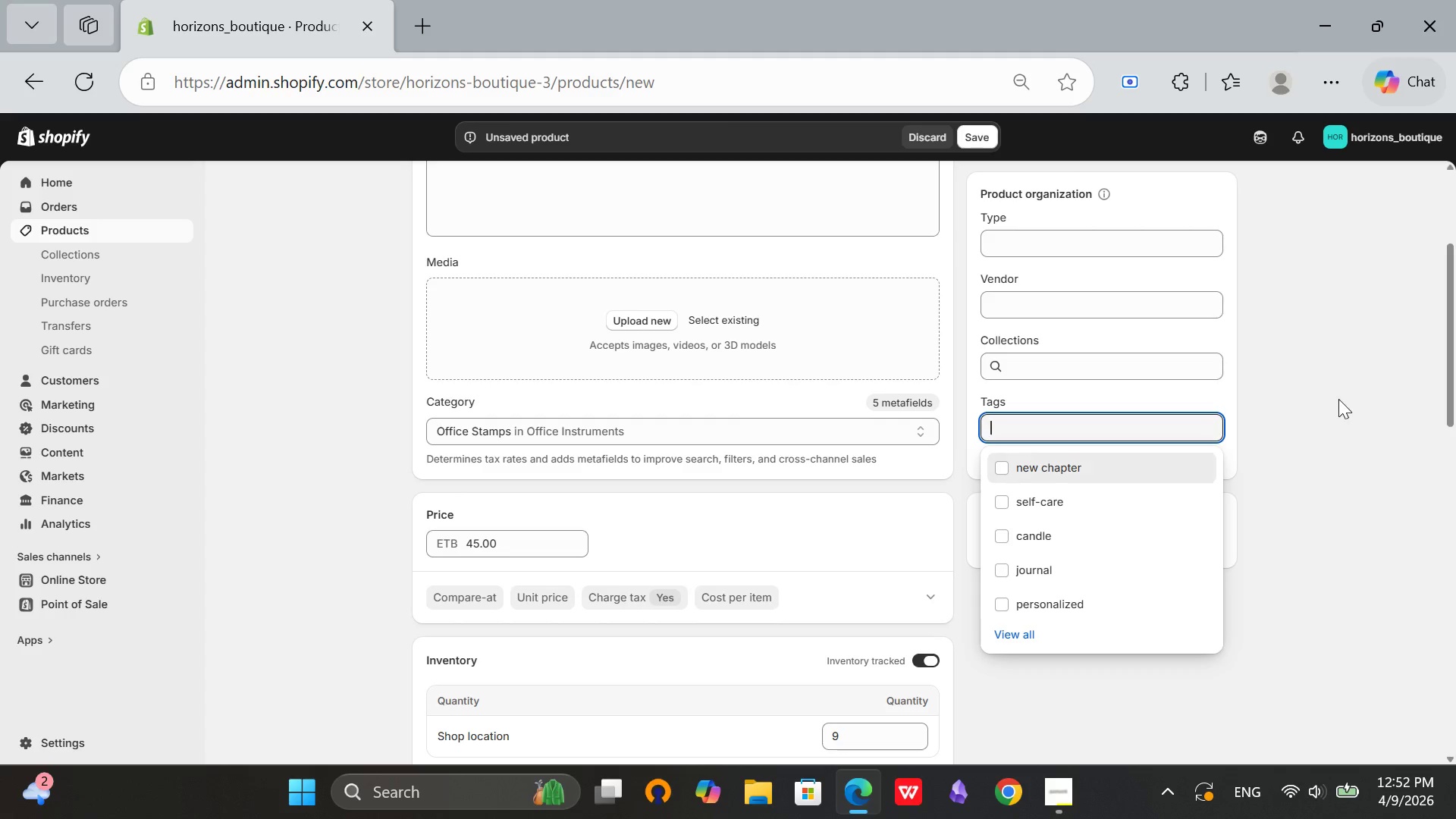 
left_click([1338, 399])
 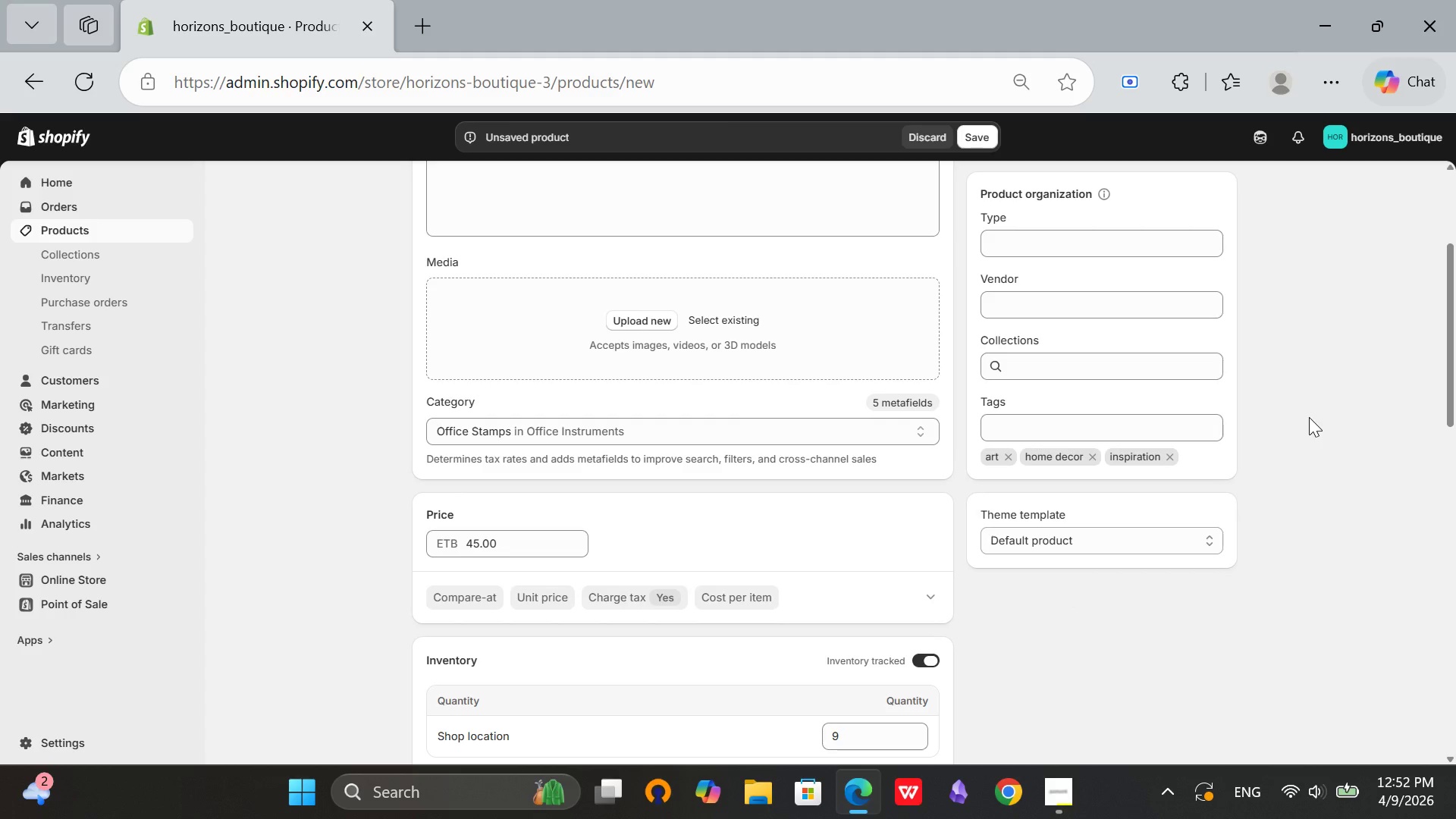 
scroll: coordinate [696, 430], scroll_direction: up, amount: 6.0
 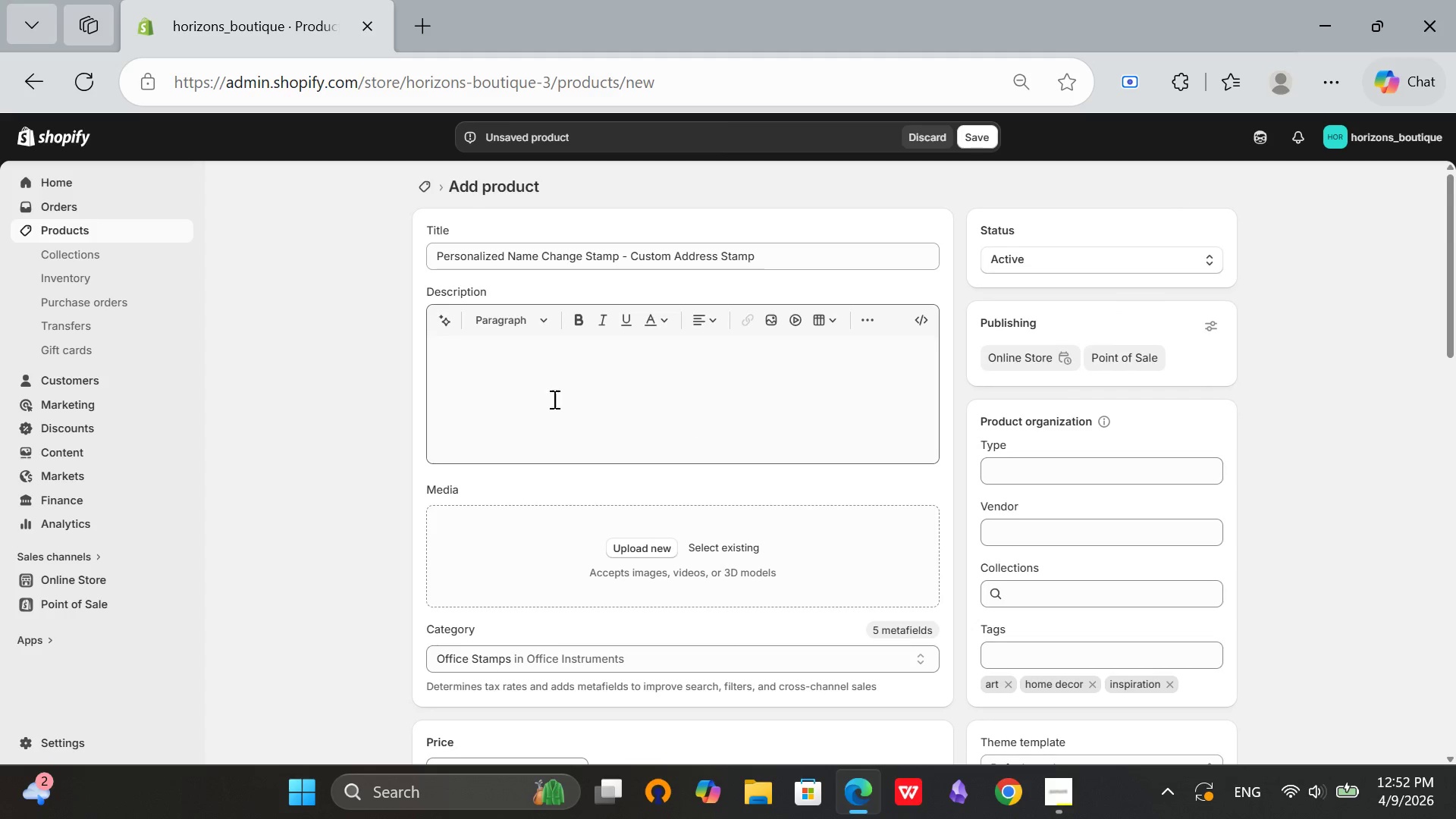 
left_click([546, 394])
 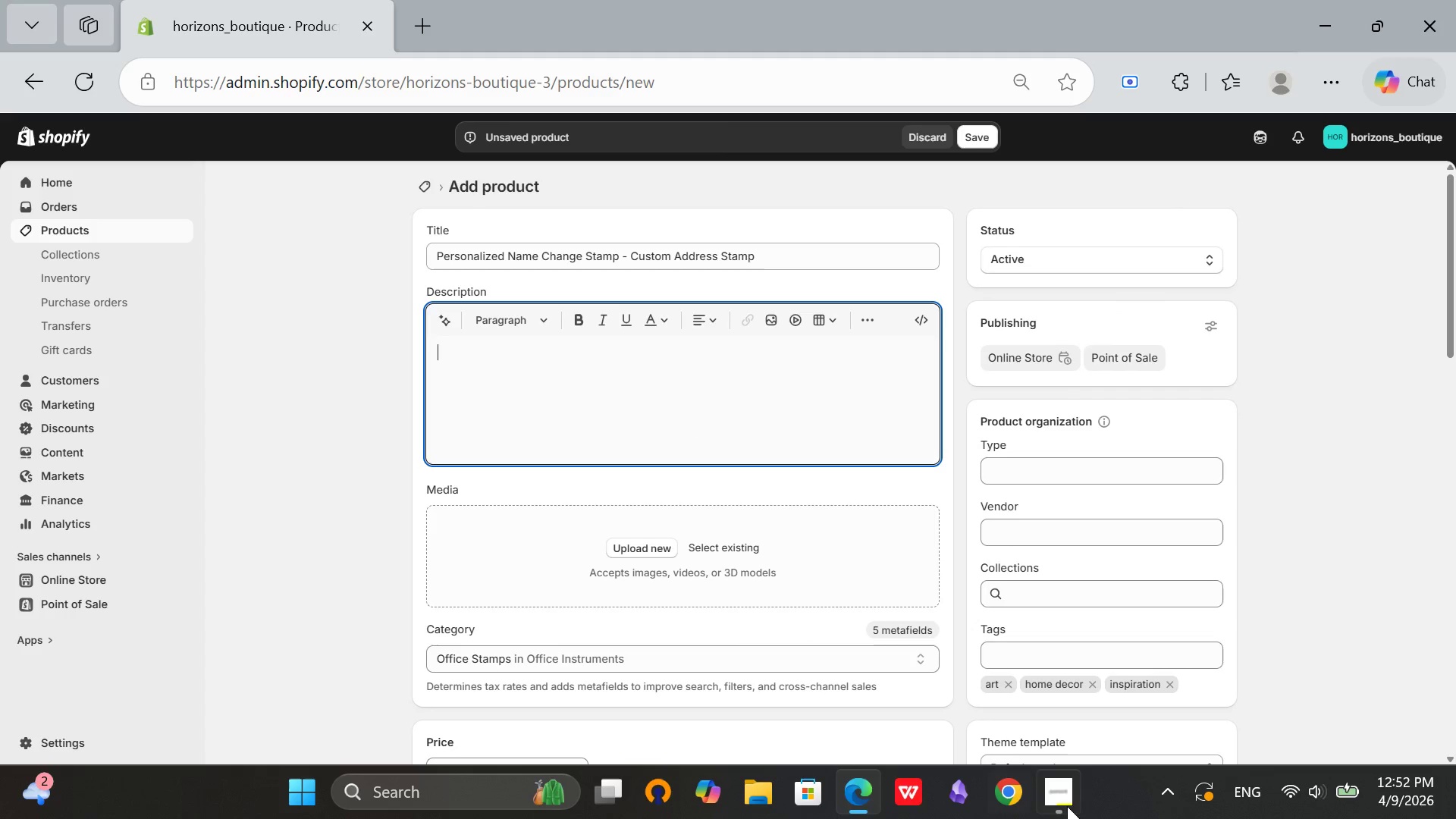 
left_click([1059, 799])